 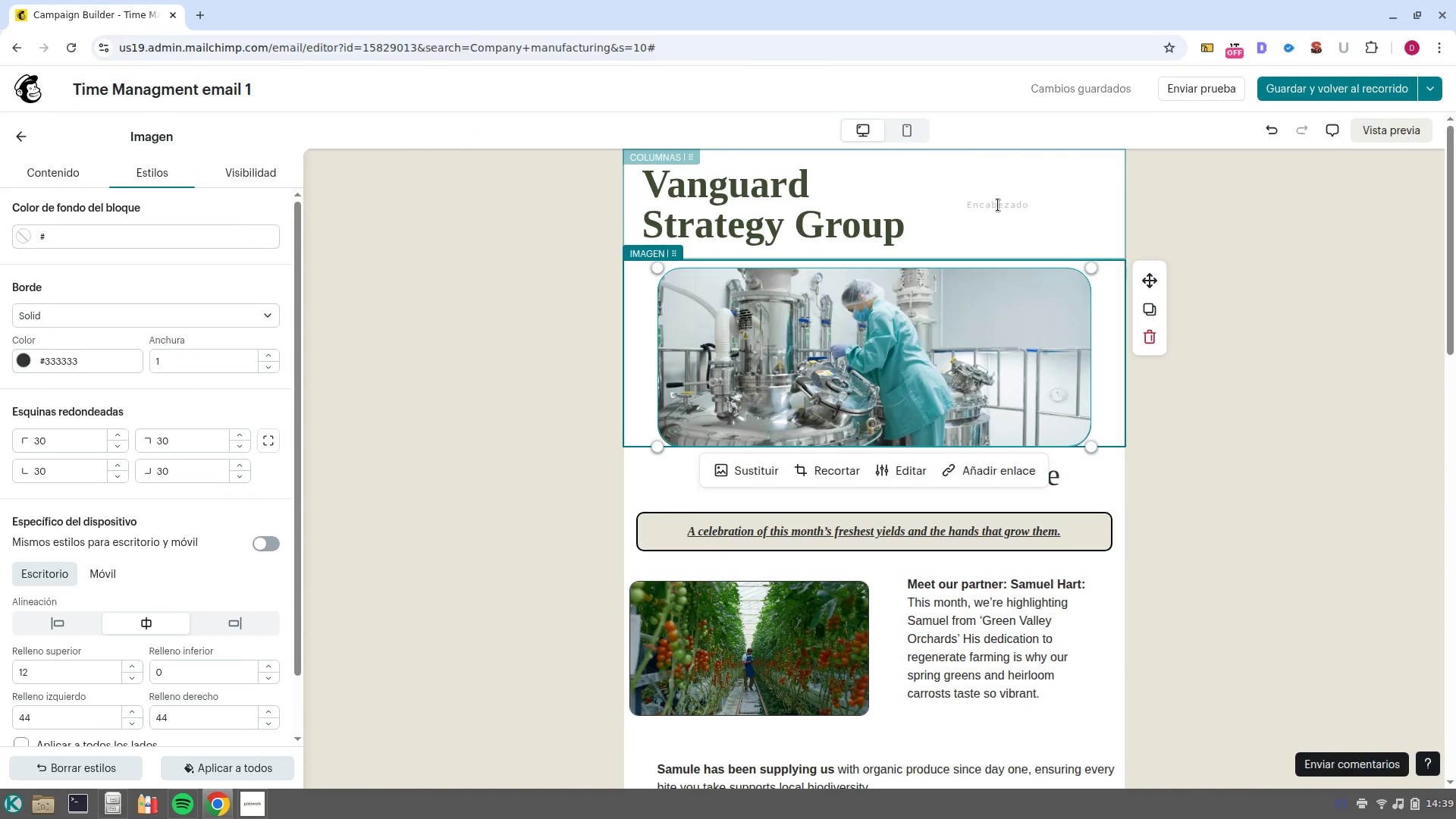 
type(Efficency )
 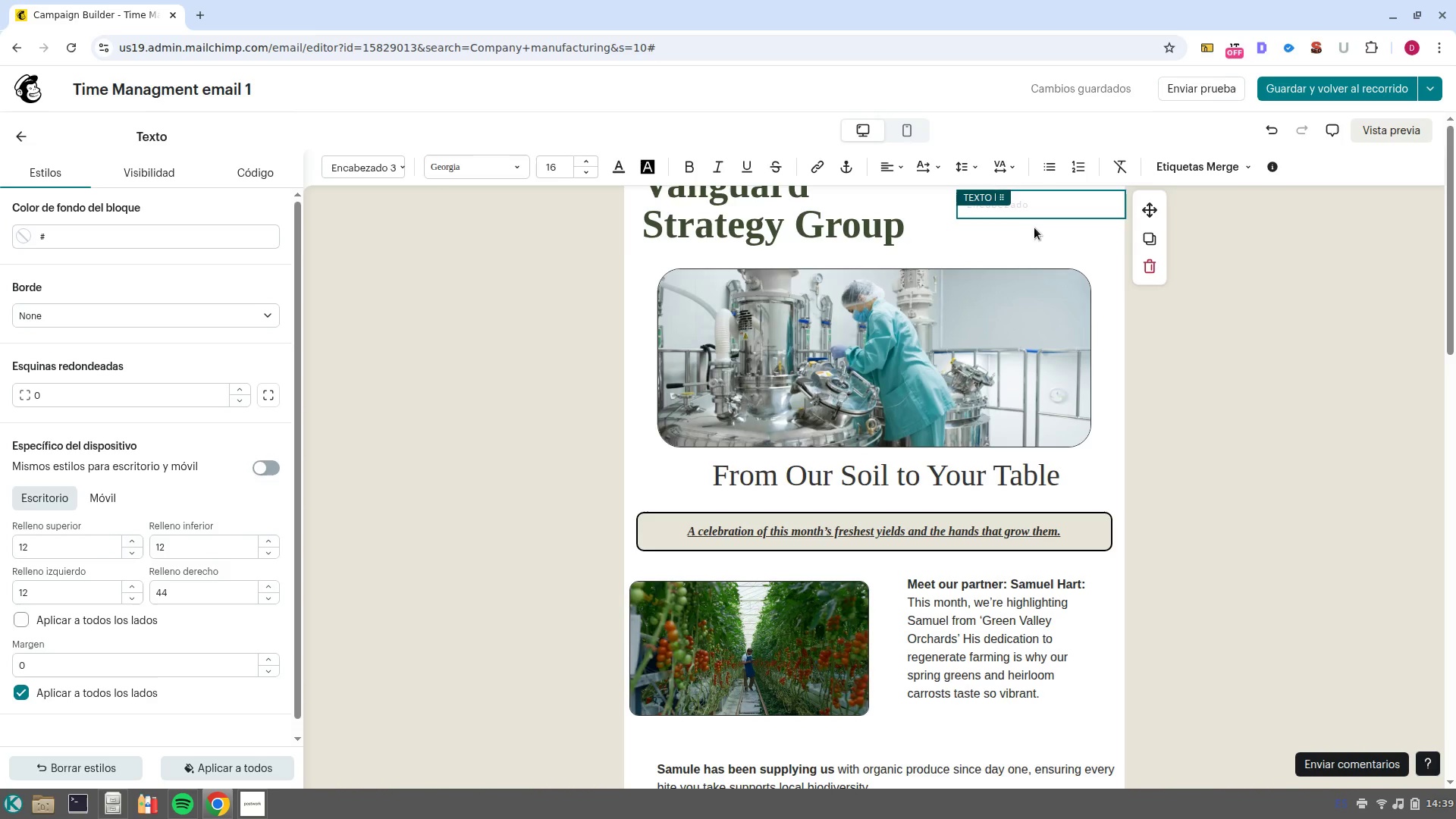 
left_click([1046, 211])
 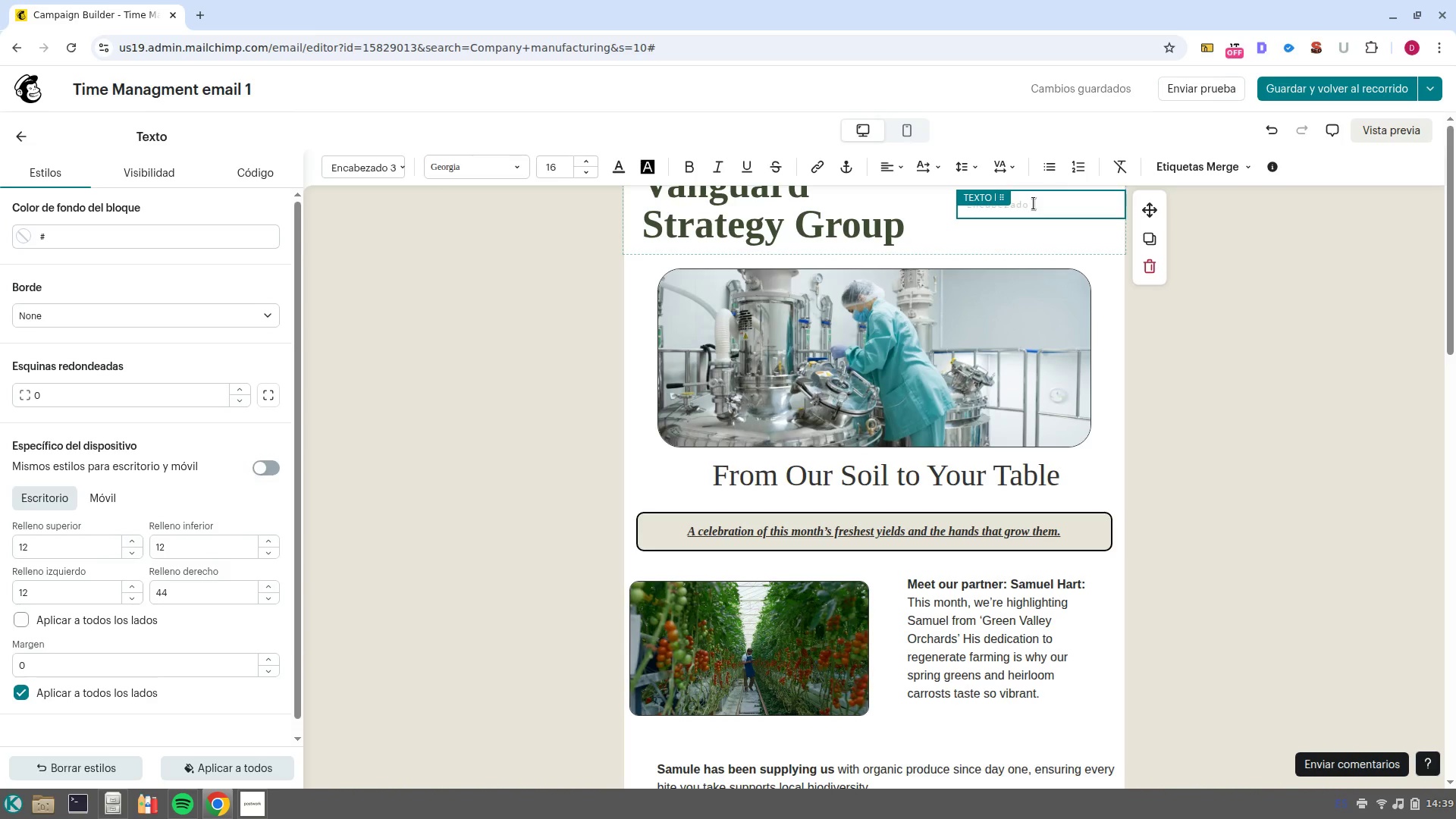 
left_click([1034, 203])
 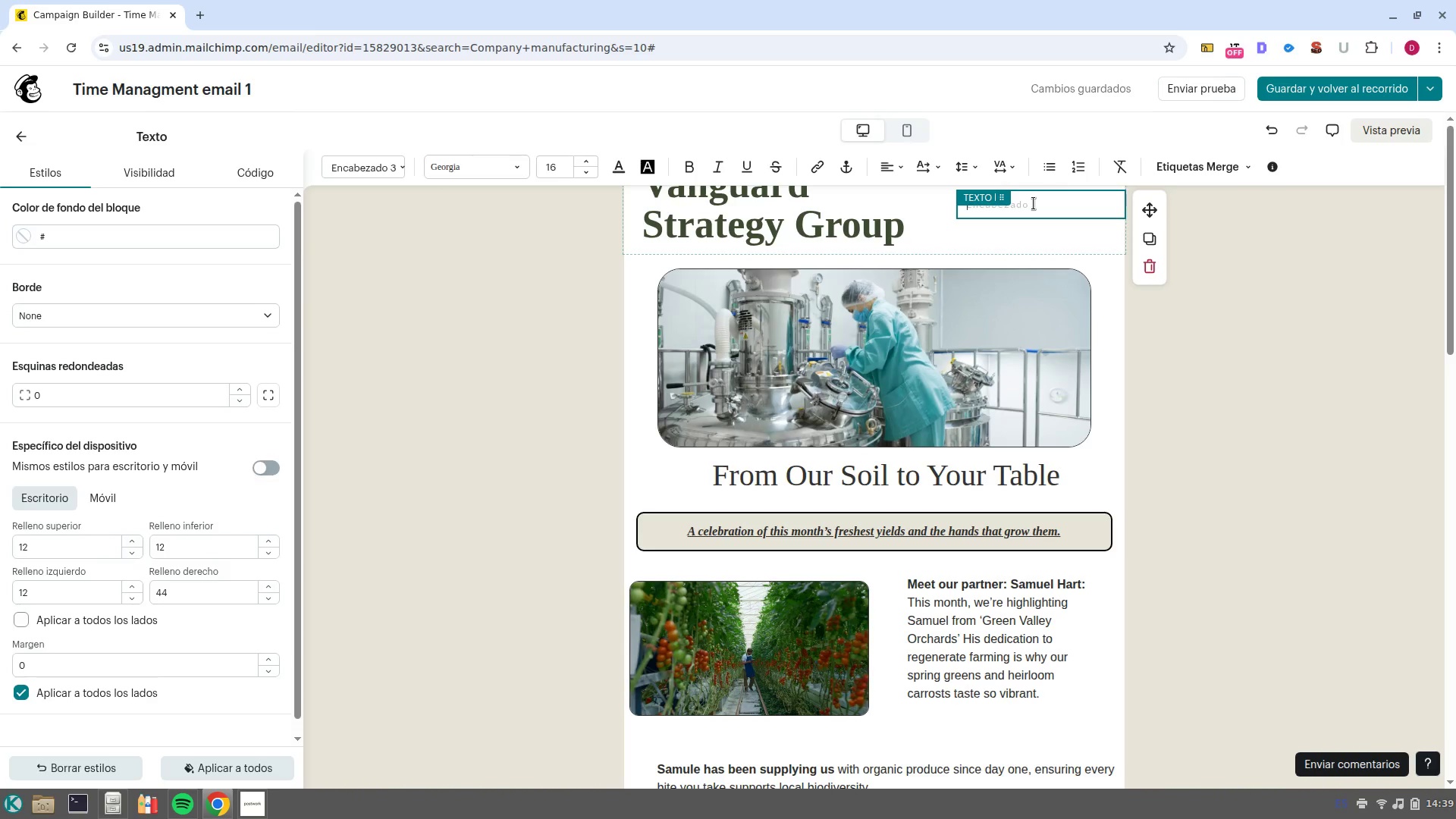 
left_click([1034, 203])
 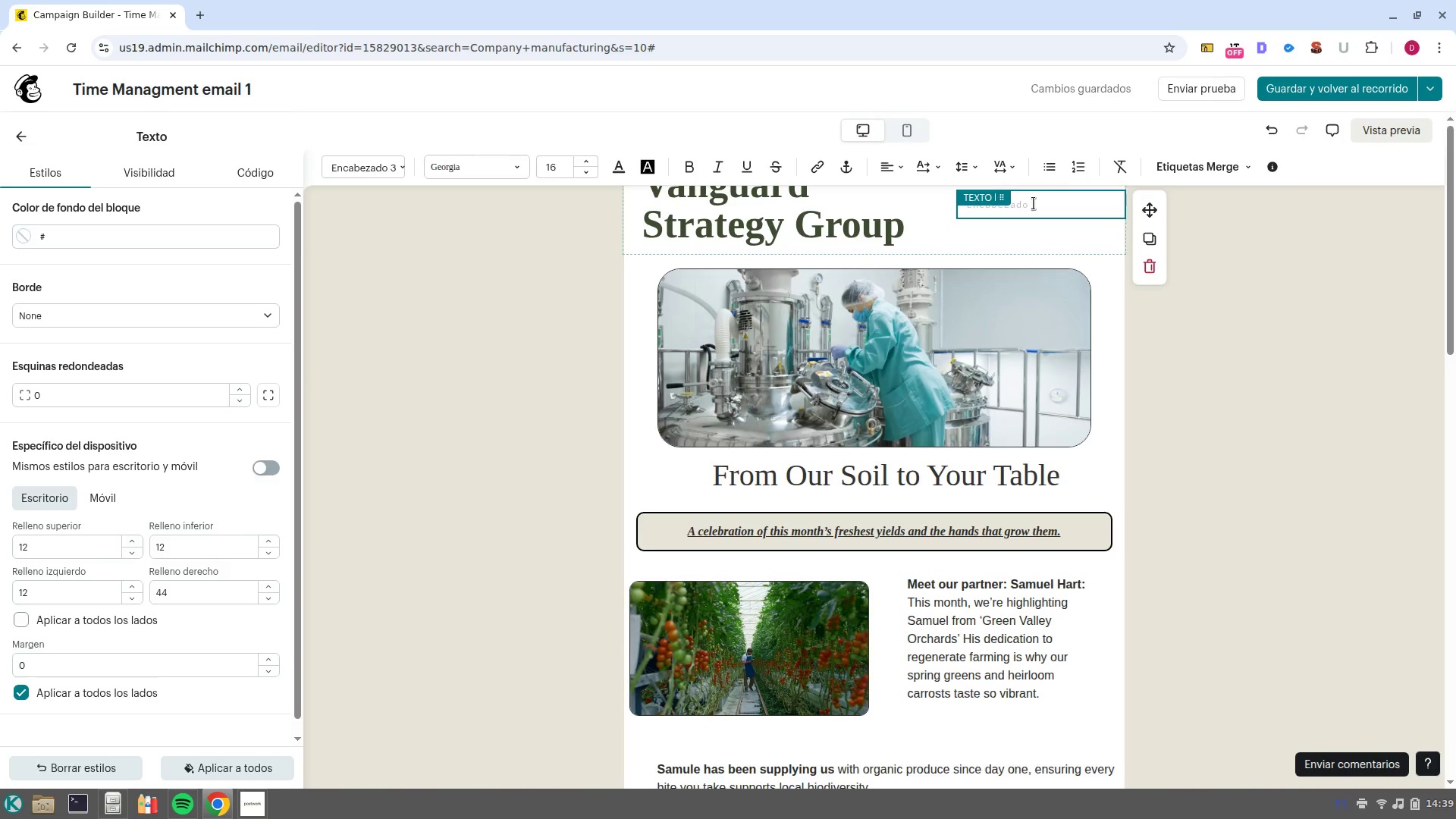 
type(Our goal,)
key(Backspace)
type( efficiency, )
 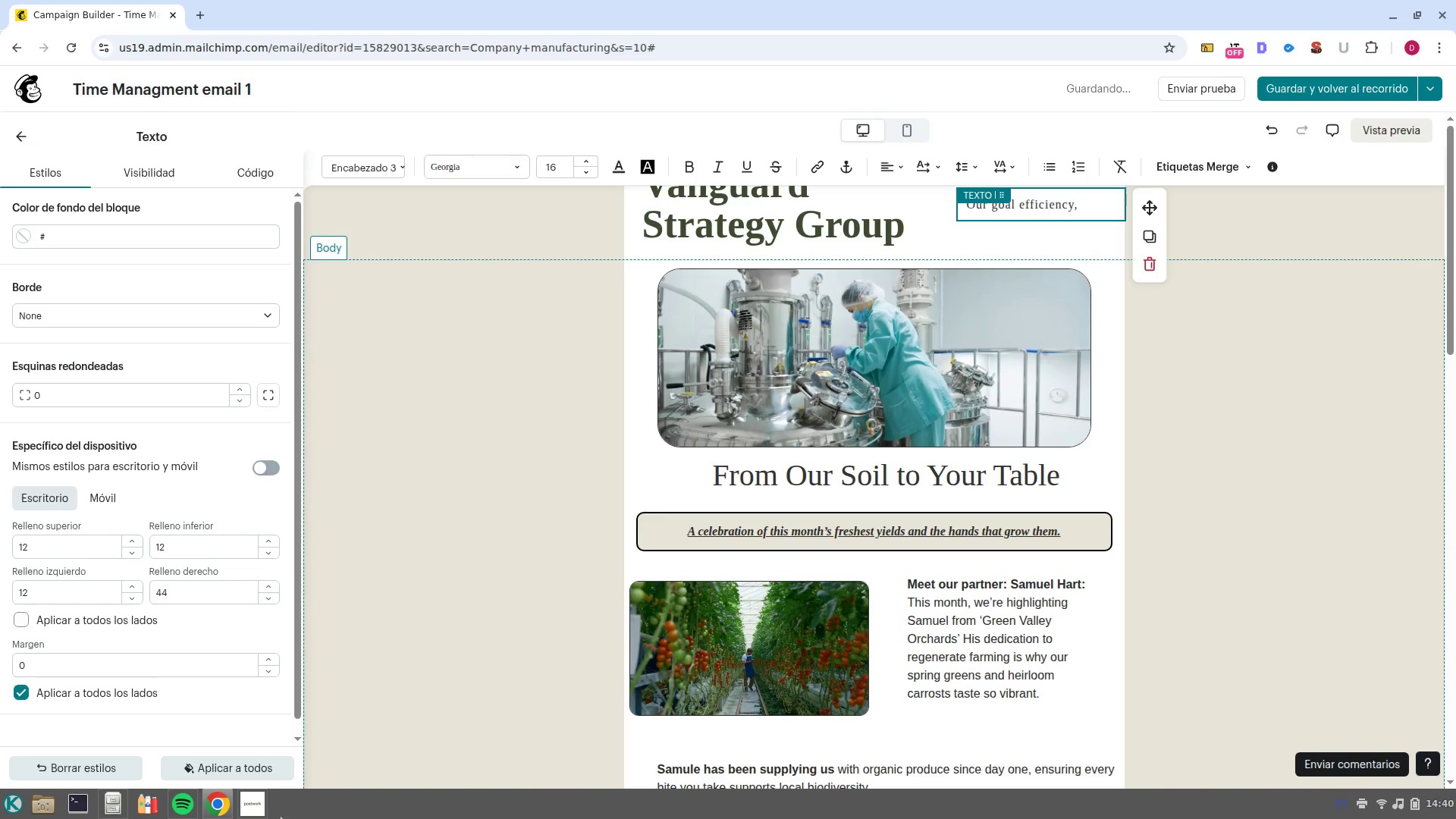 
left_click([259, 818])